 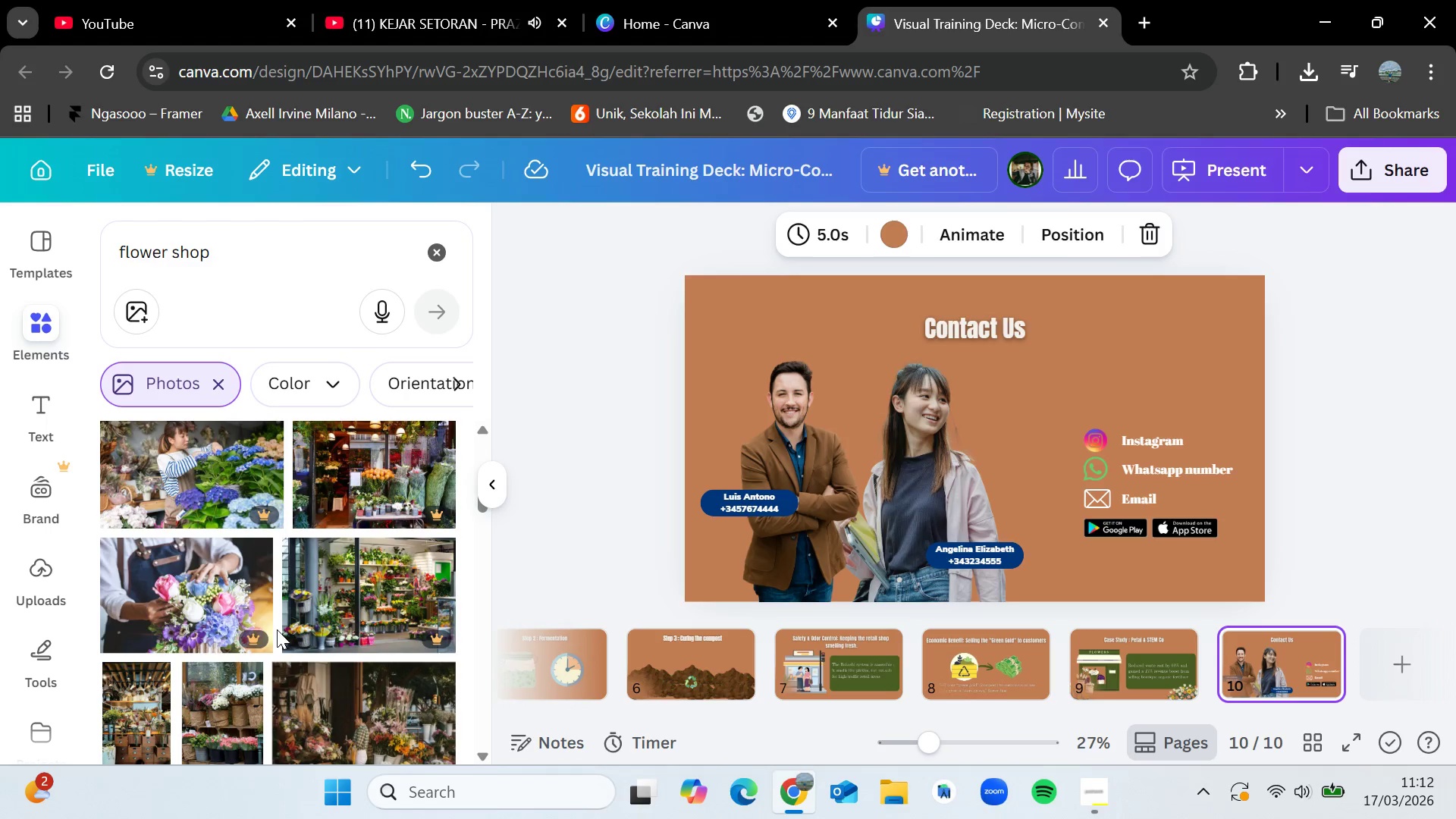 
scroll: coordinate [277, 629], scroll_direction: down, amount: 2.0
 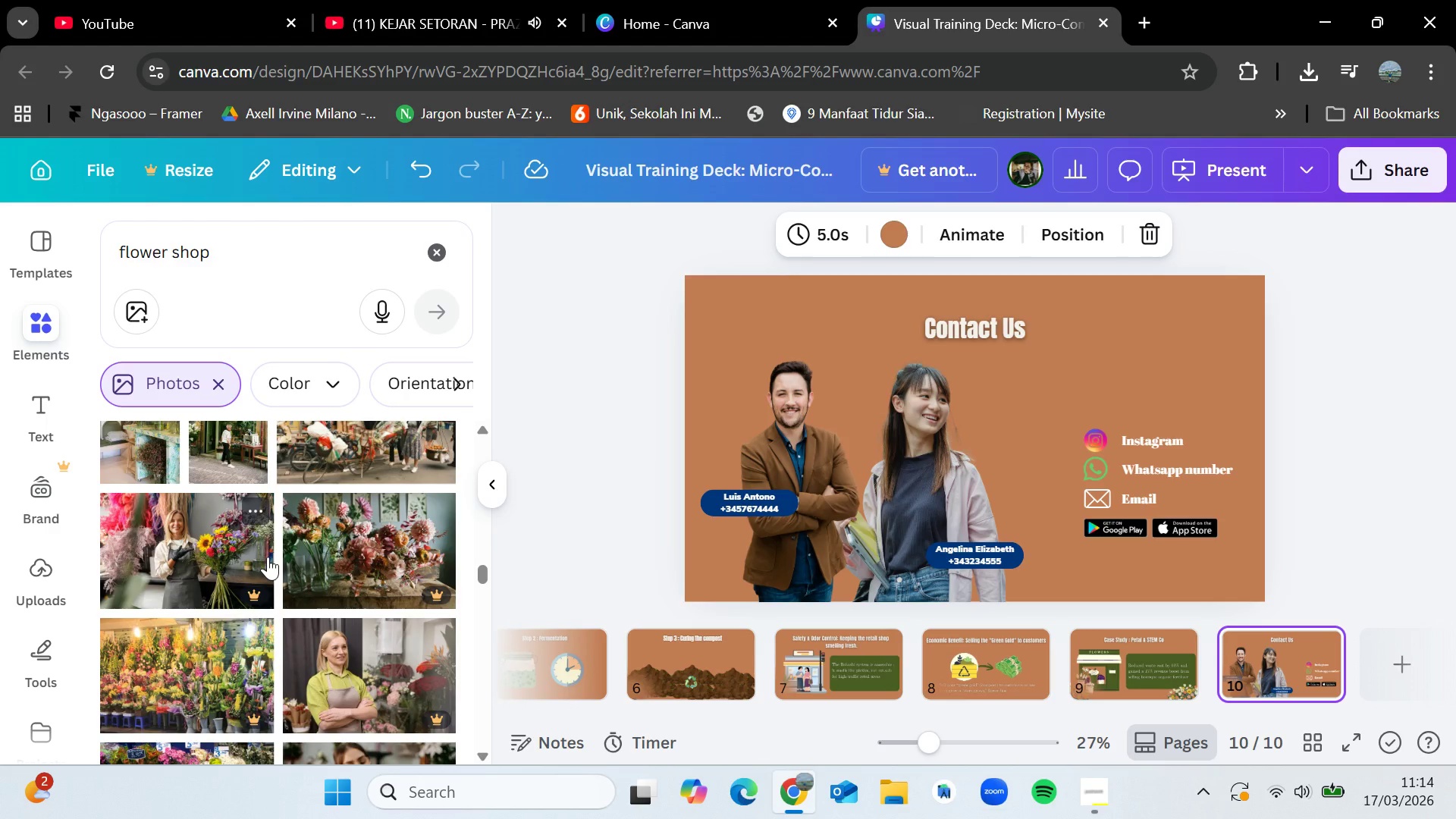 
wait(95.34)
 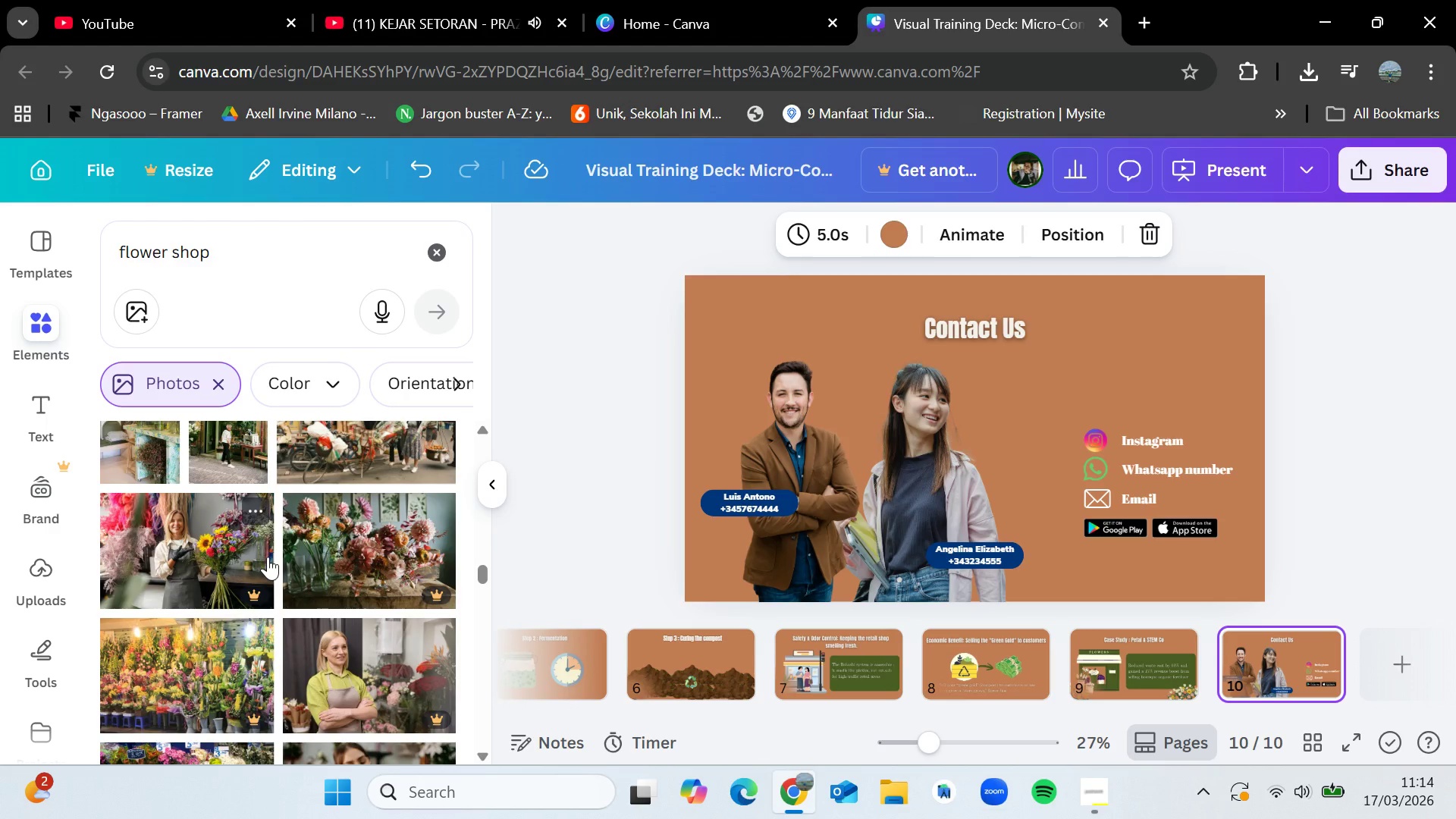 
left_click([454, 0])
 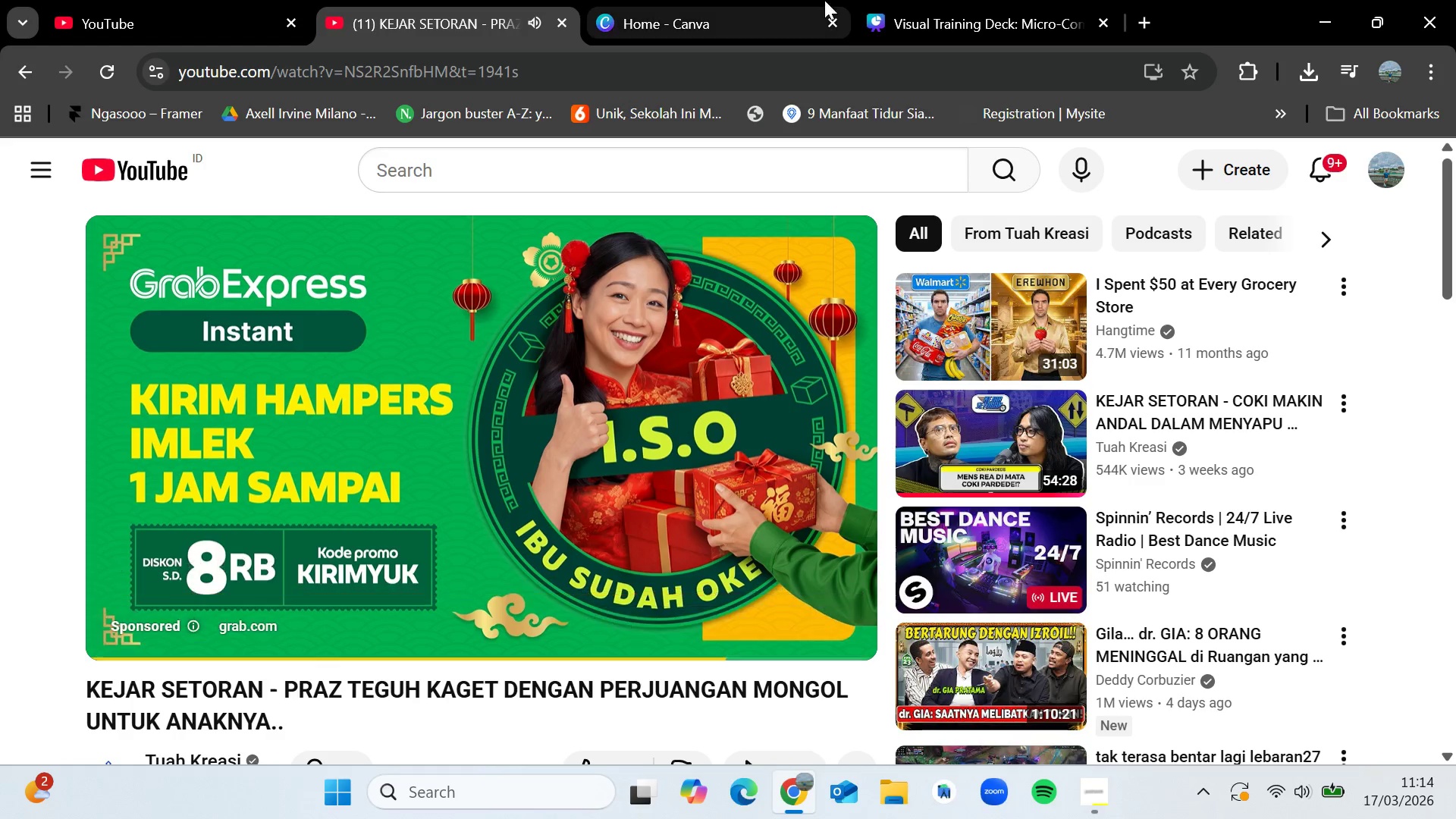 
left_click([954, 0])
 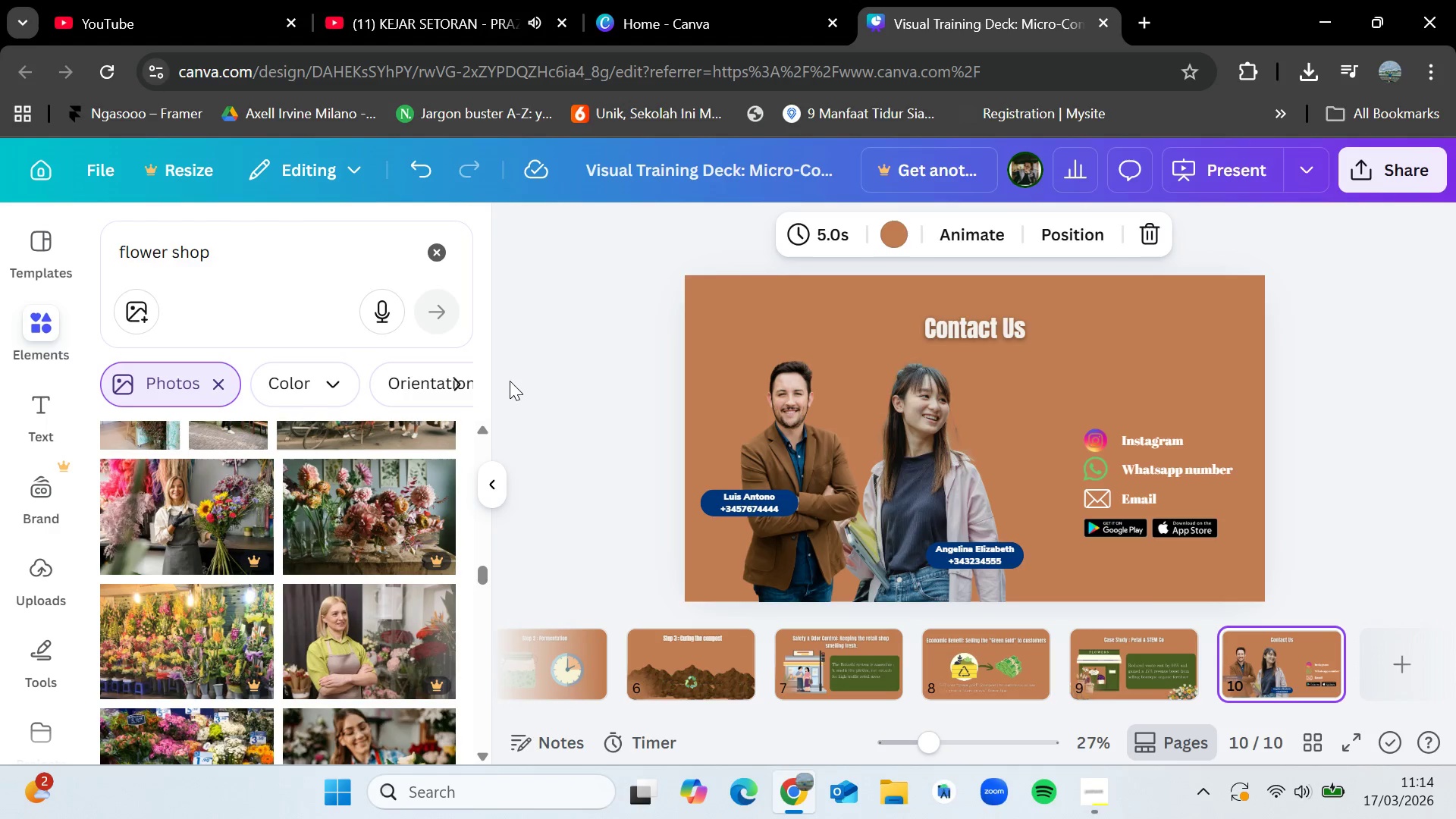 
left_click([661, 664])
 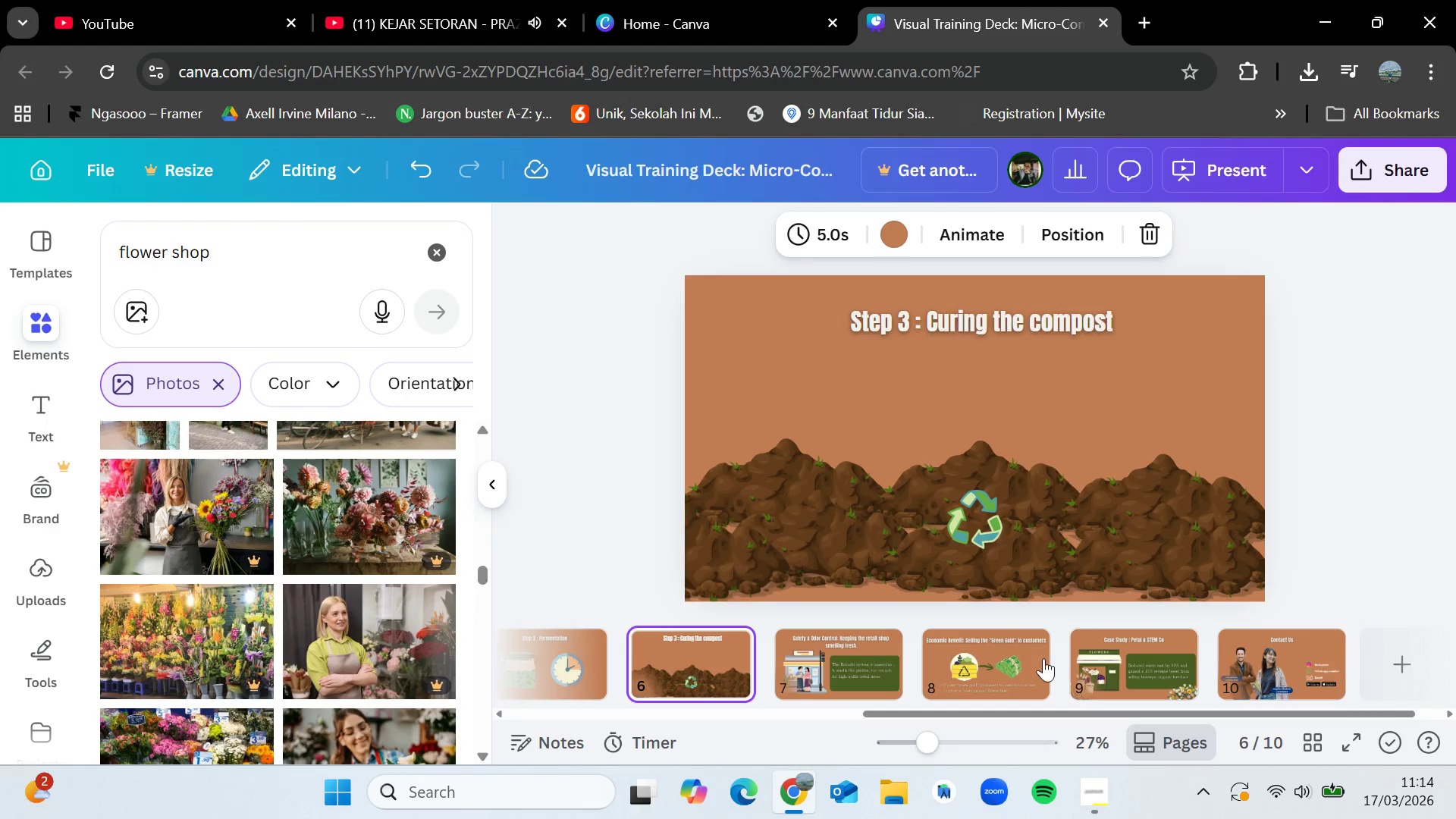 
left_click([996, 660])
 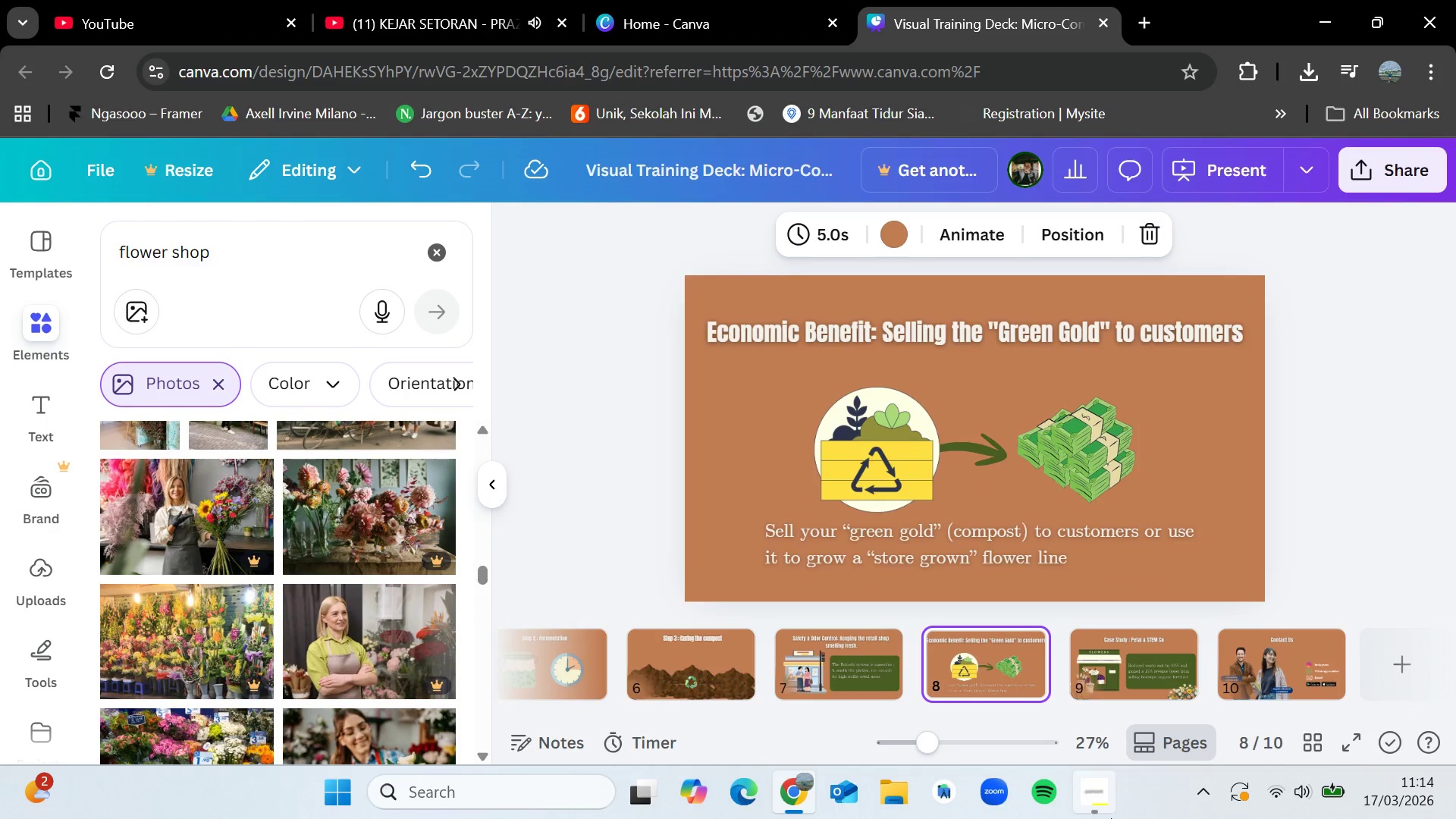 
left_click([1089, 796])